 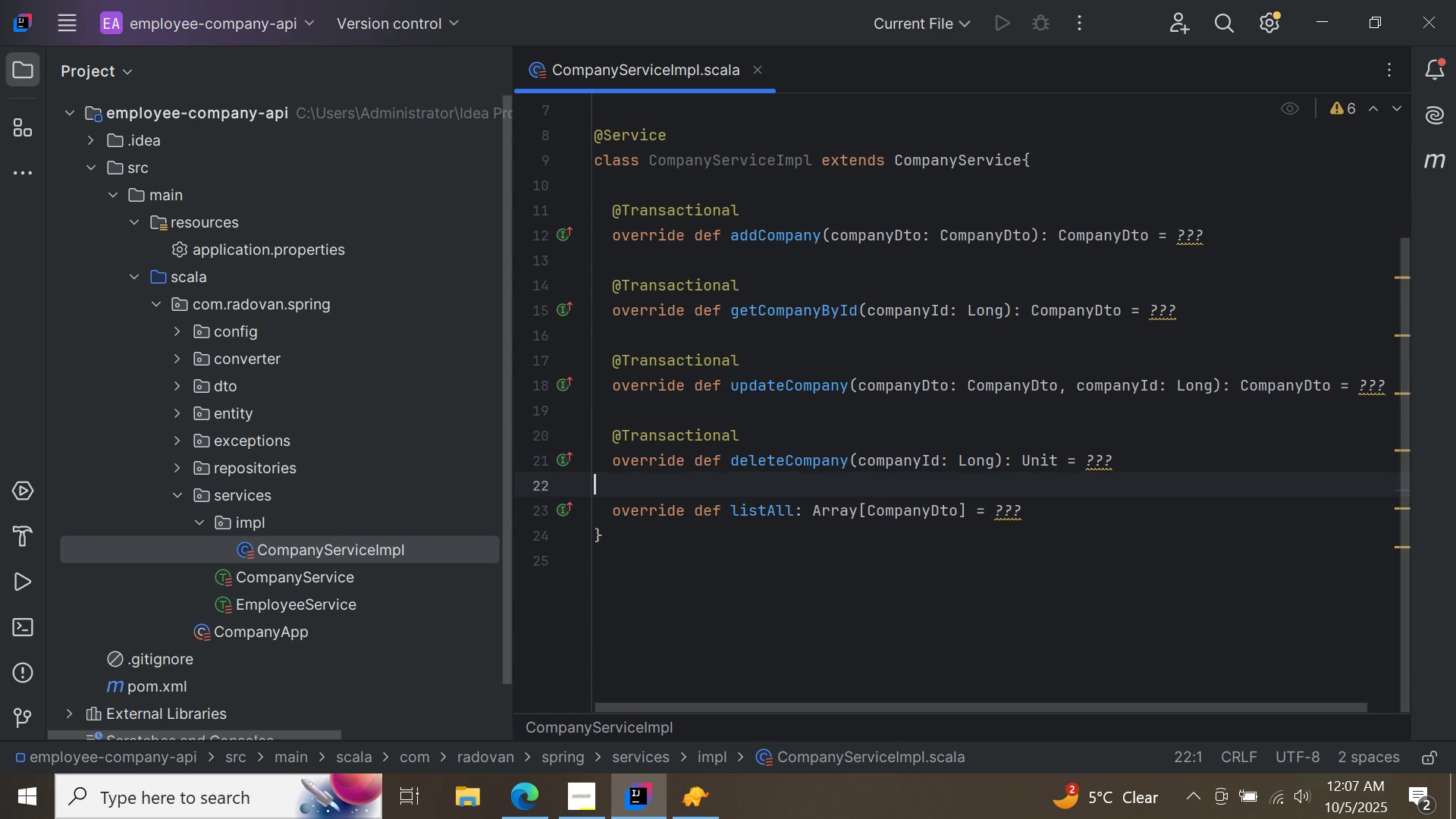 
key(Enter)
 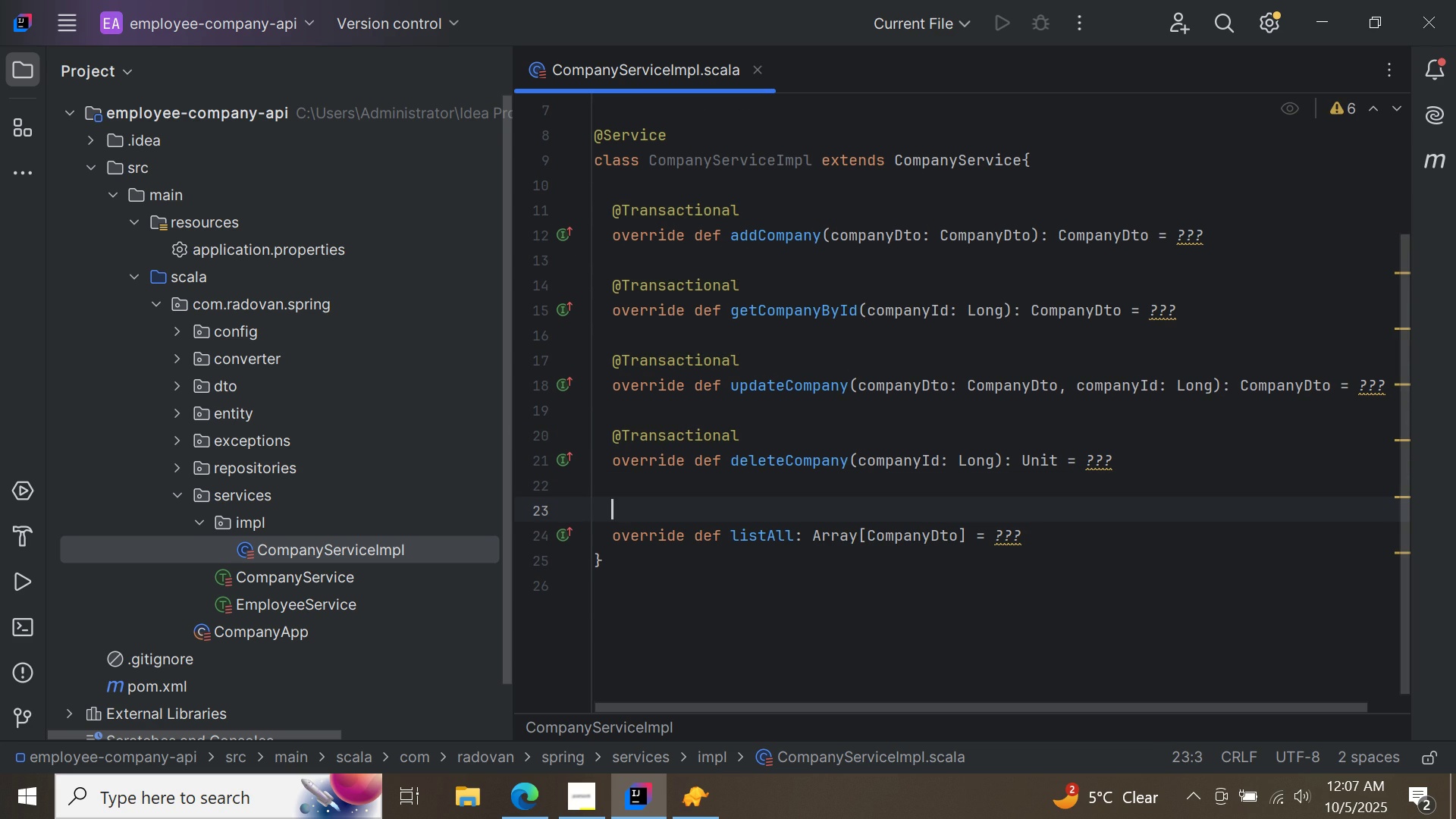 
key(Control+ControlLeft)
 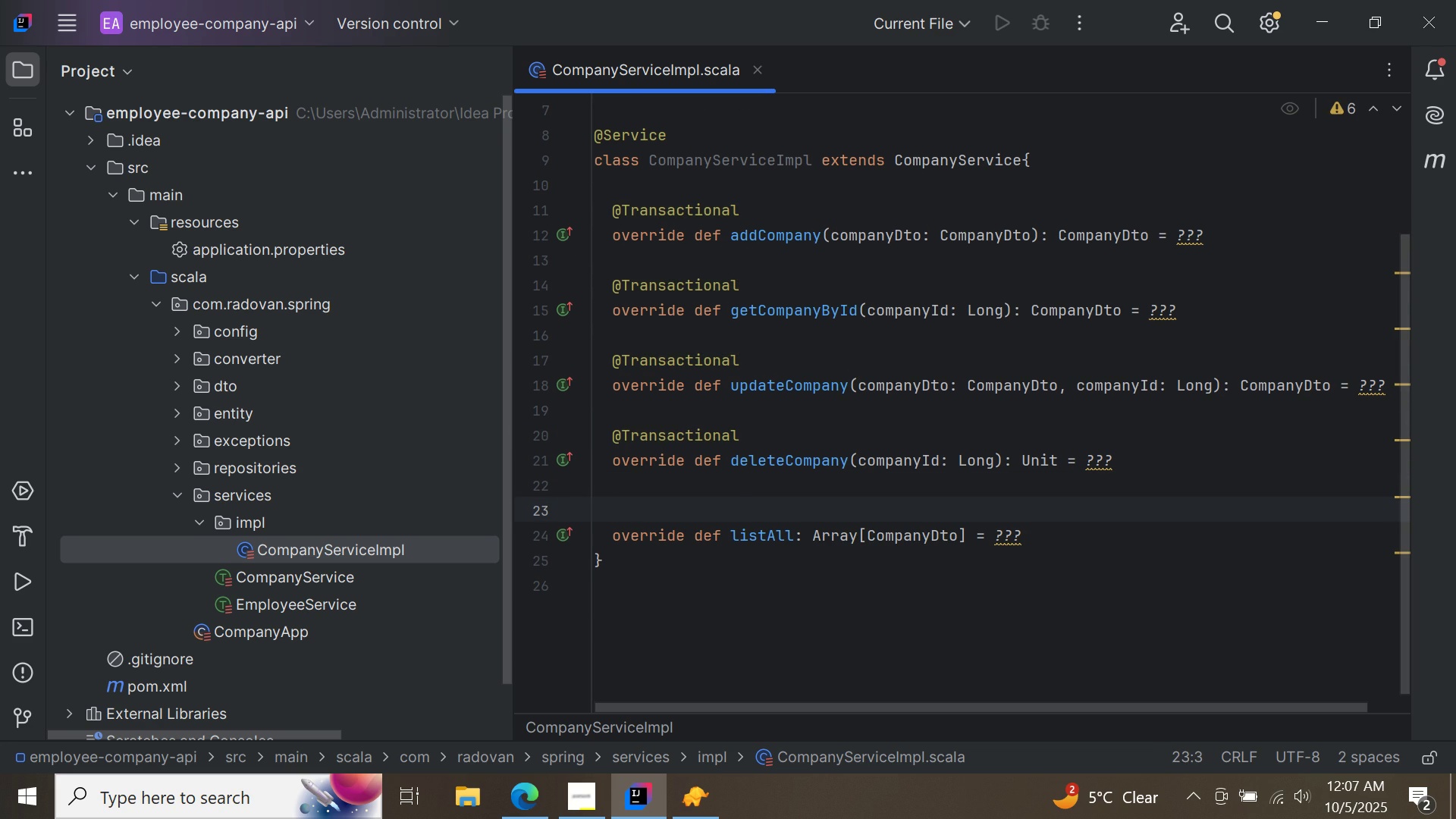 
key(Control+V)
 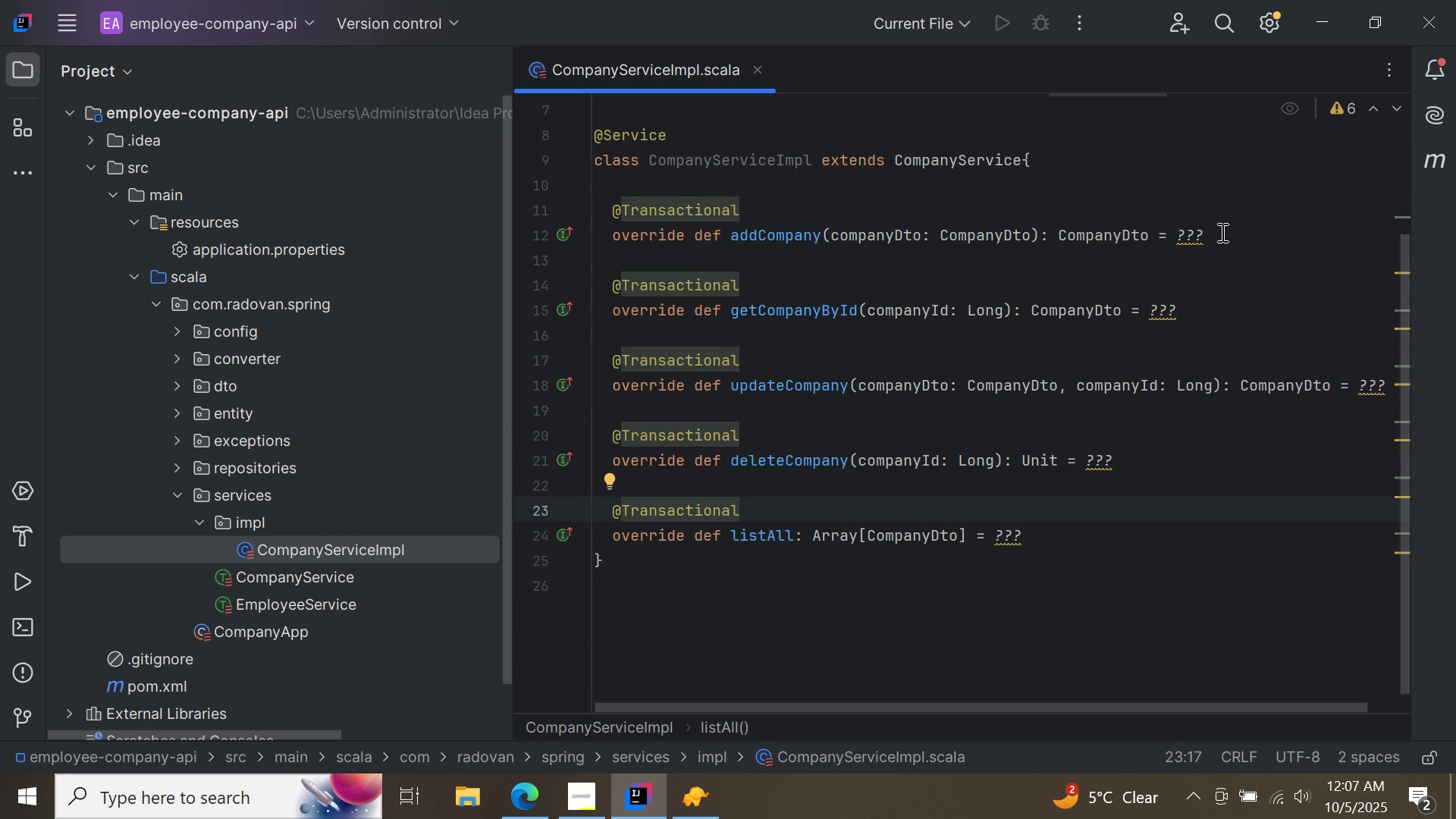 
left_click([1236, 235])
 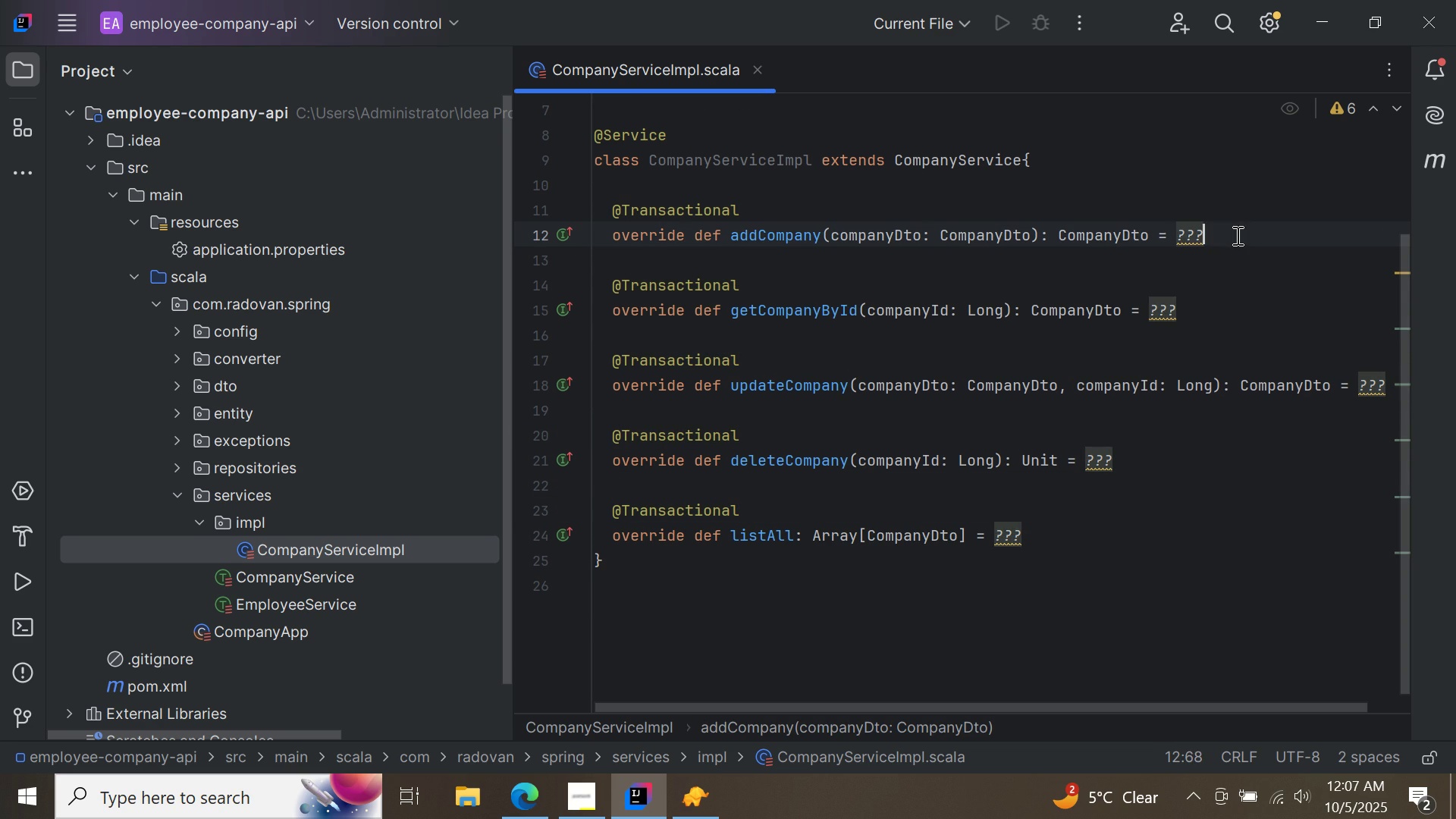 
key(Backspace)
 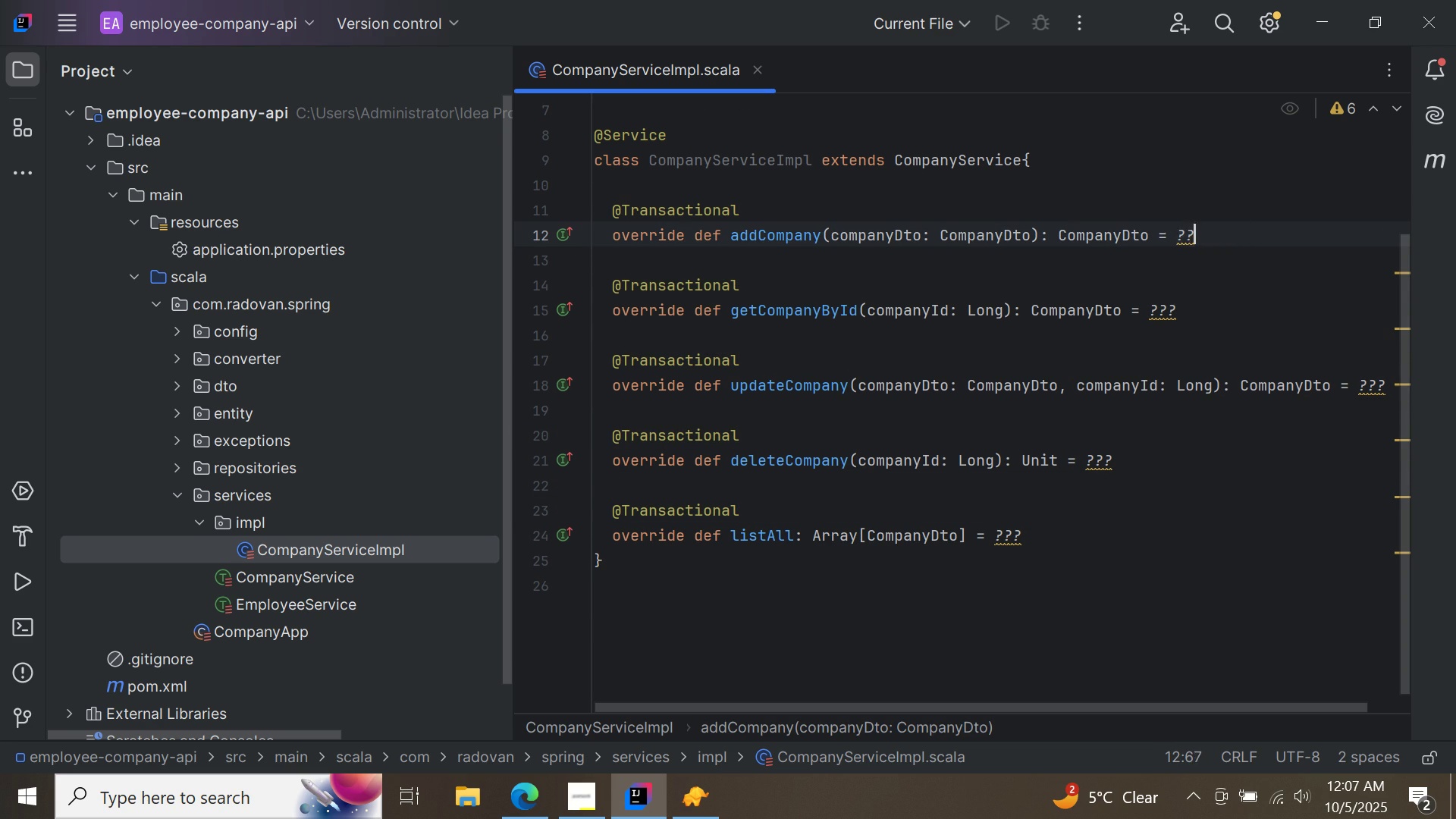 
key(Backspace)
 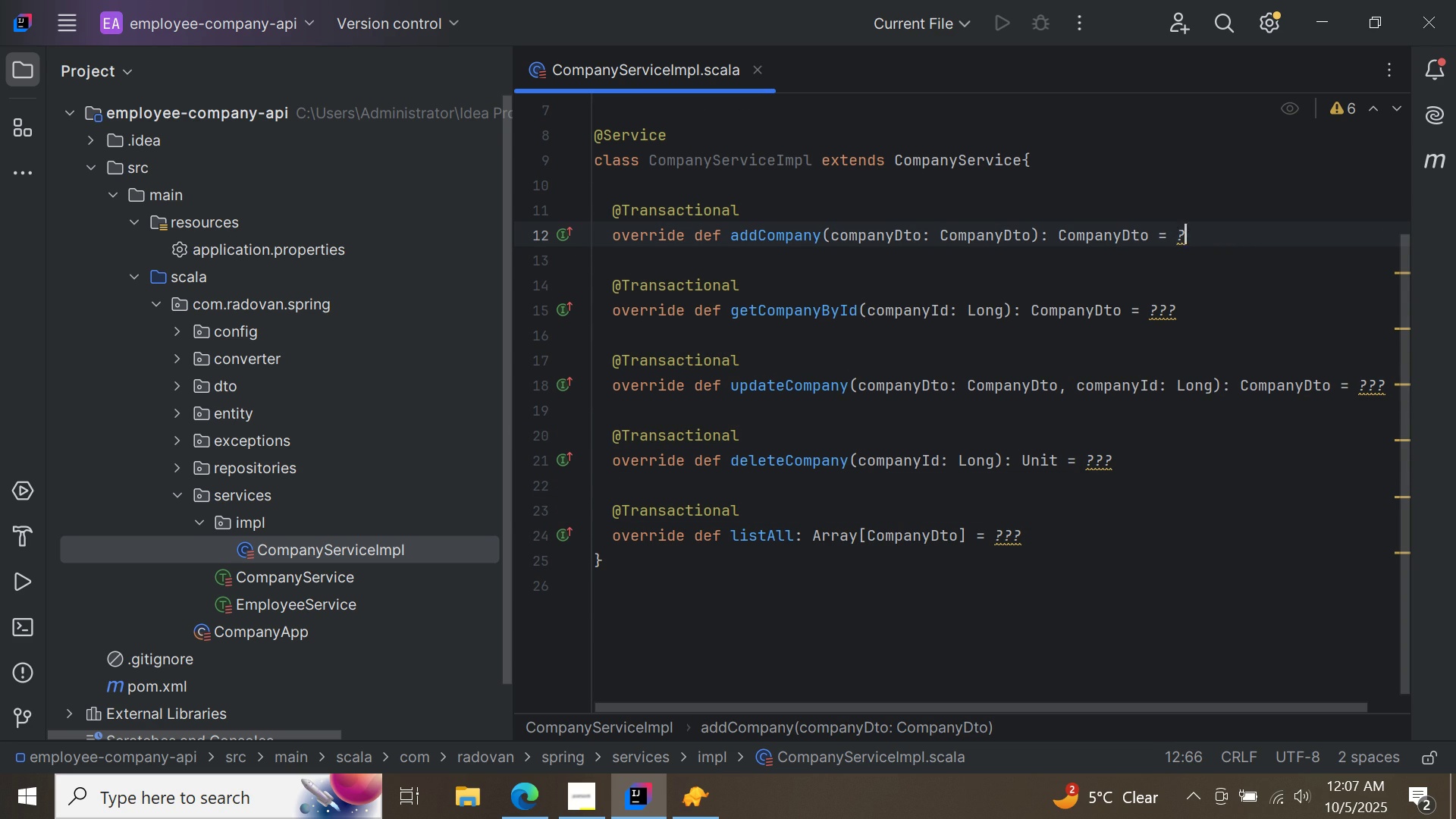 
key(Backspace)
 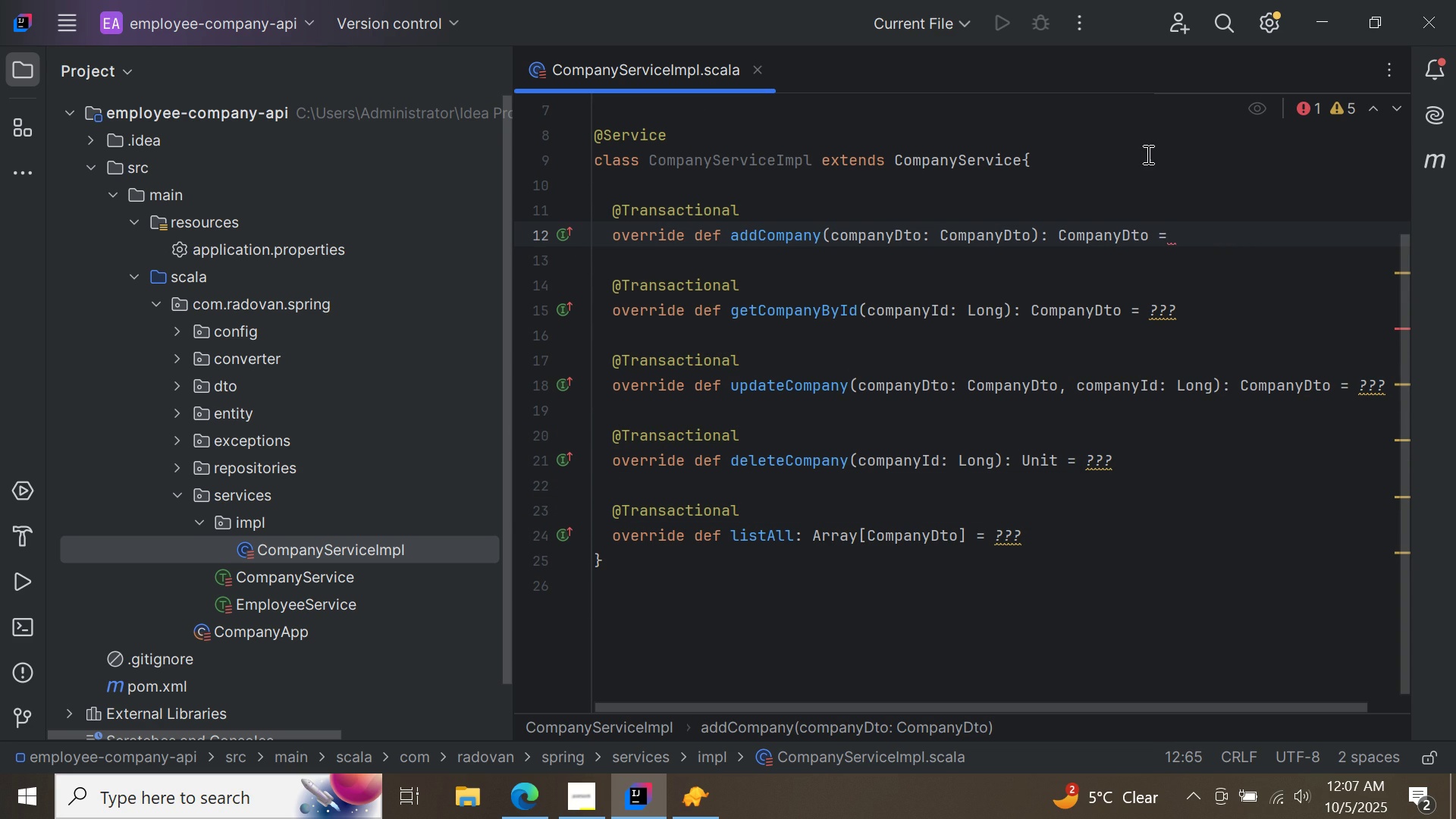 
left_click([1087, 168])
 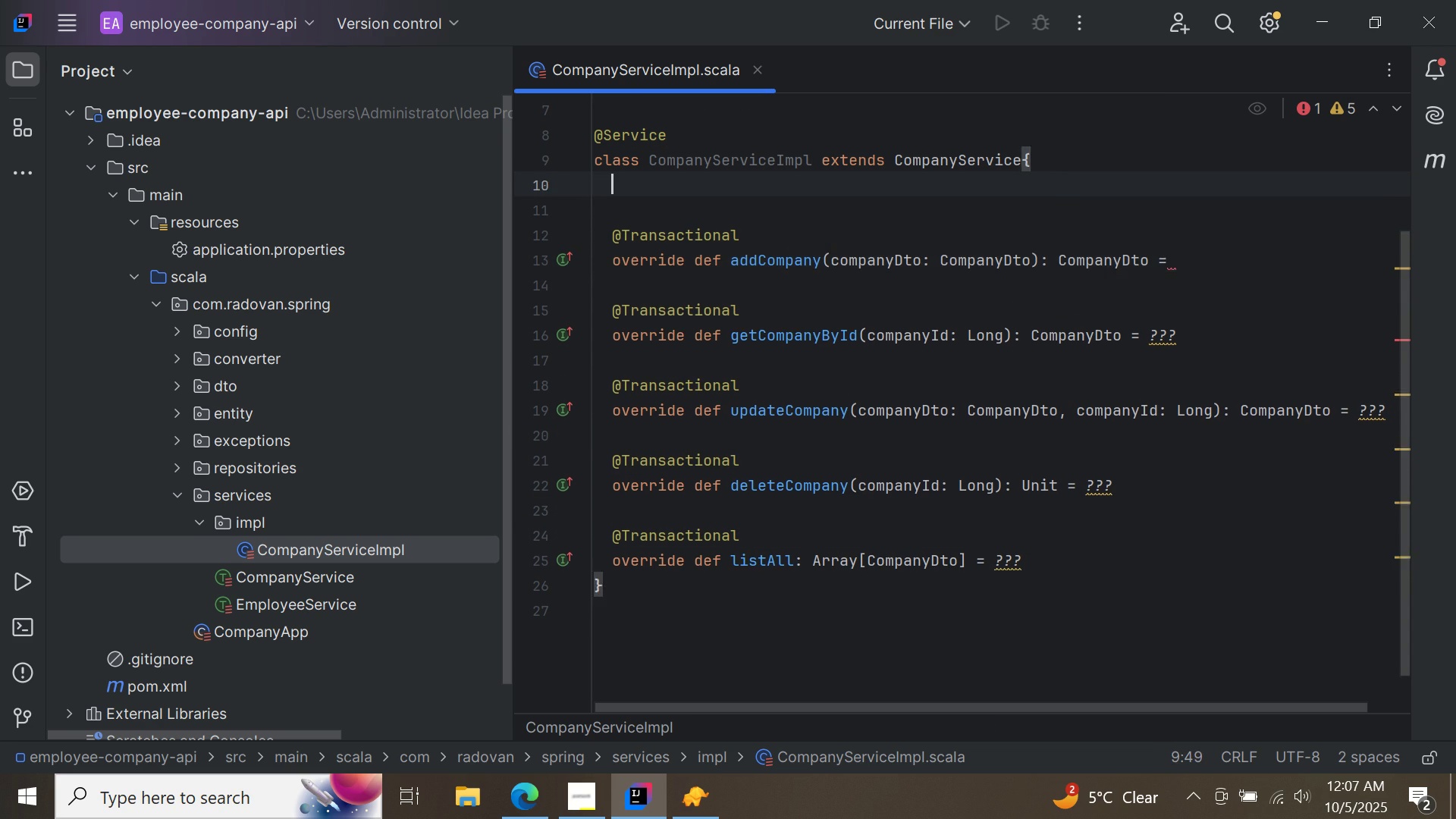 
key(Enter)
 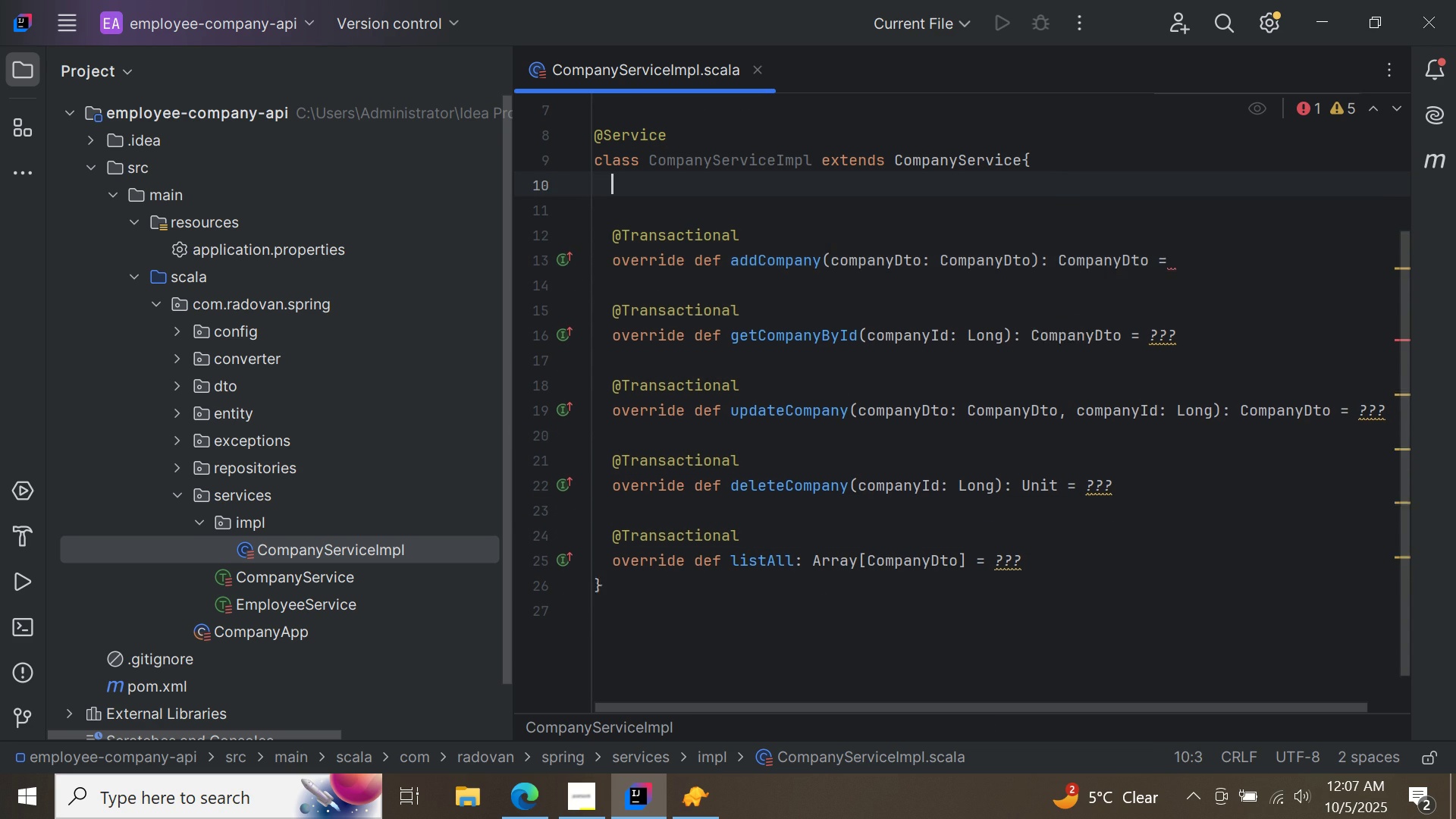 
key(Enter)
 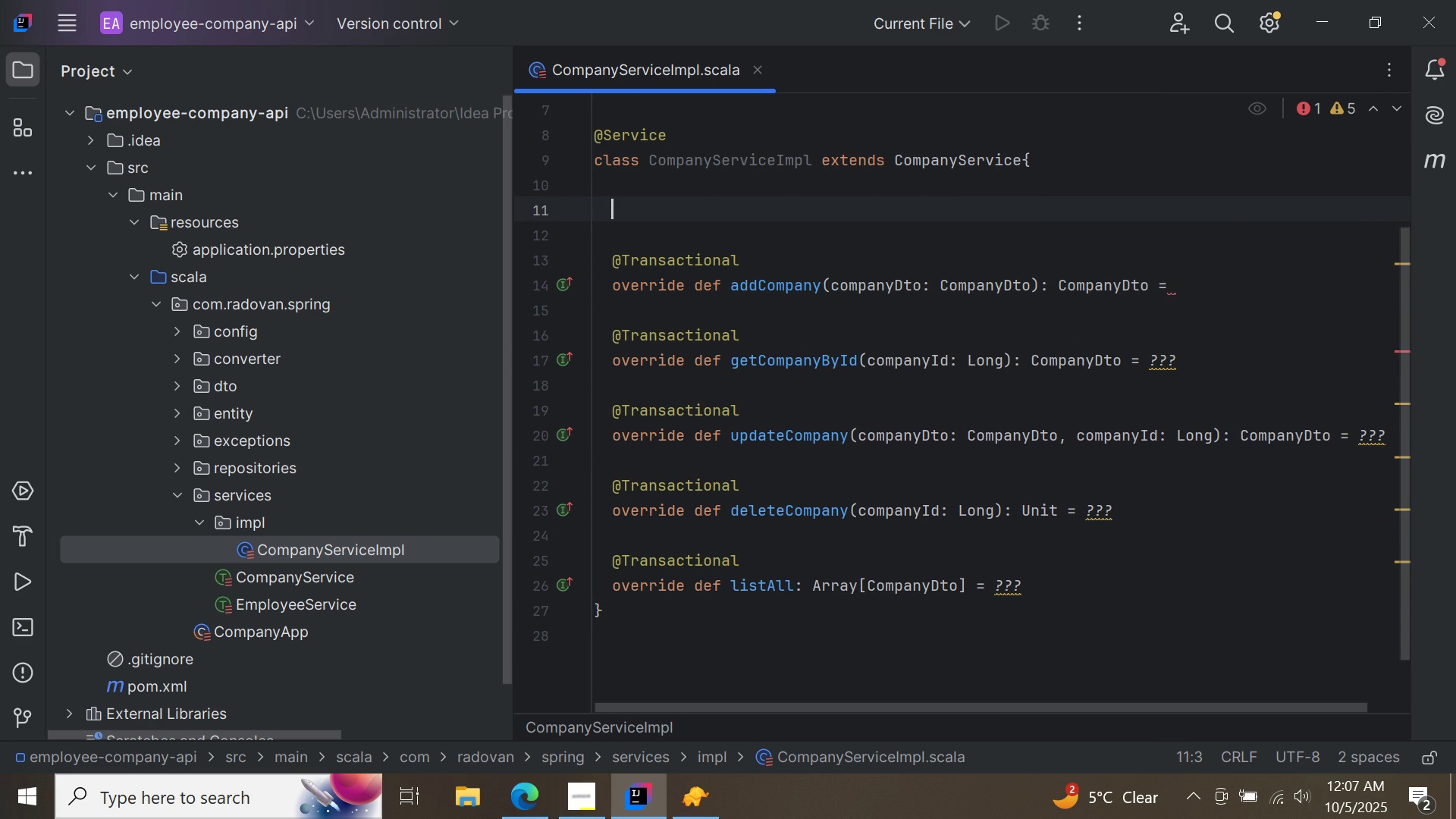 
type(private var companyRepo)
 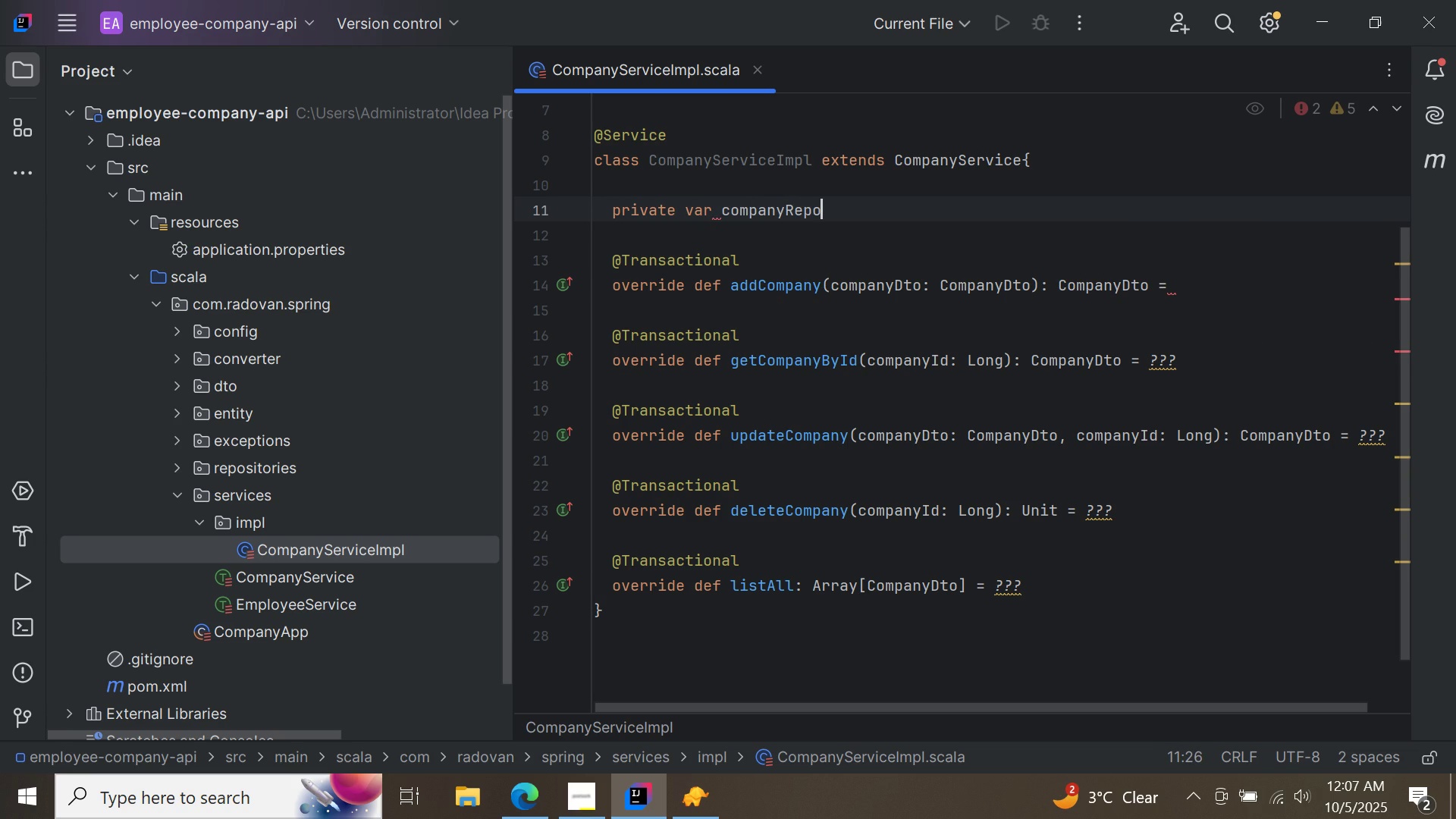 
key(Control+Space)
 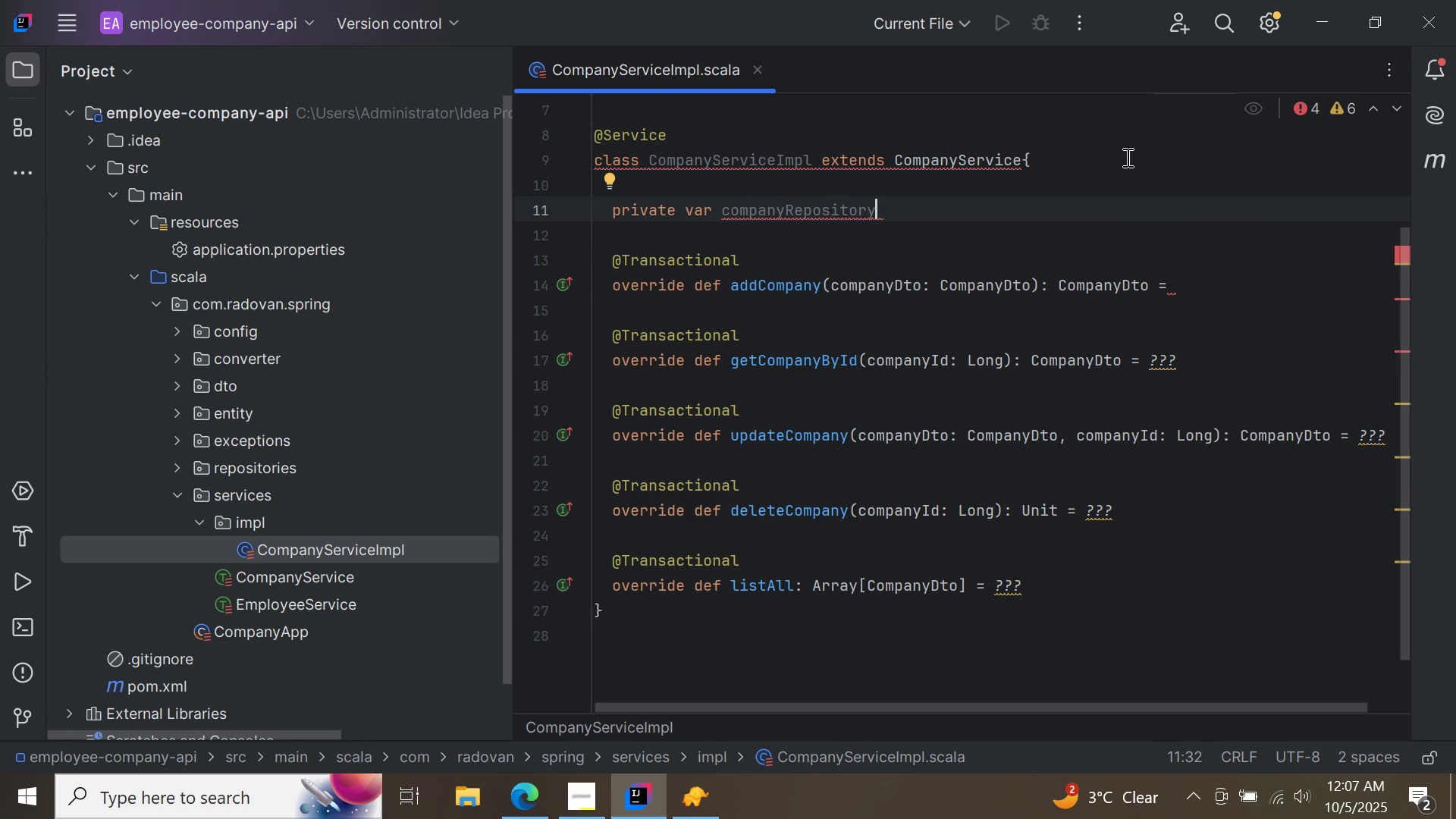 
key(Control+ControlLeft)